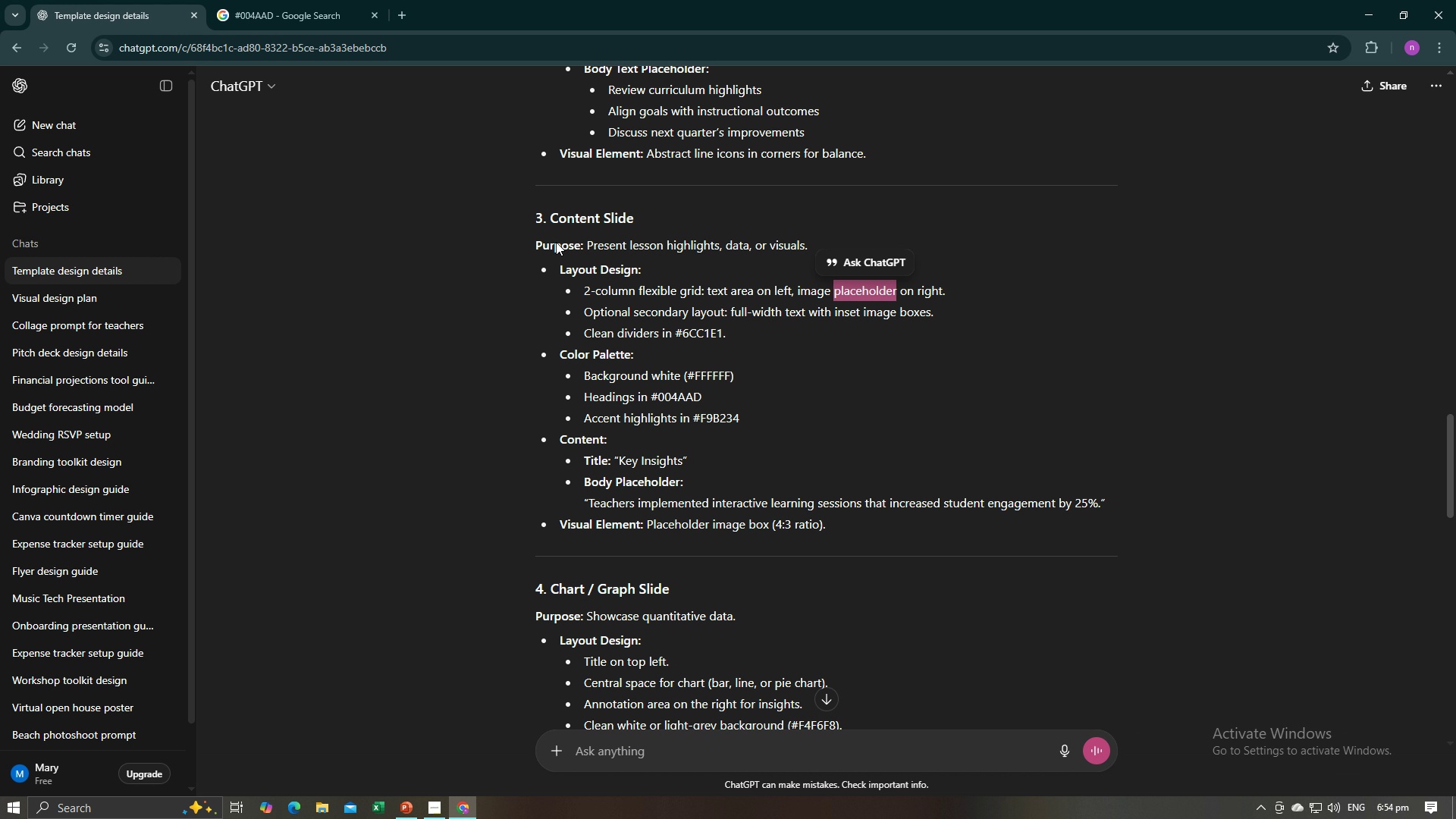 
key(Control+C)
 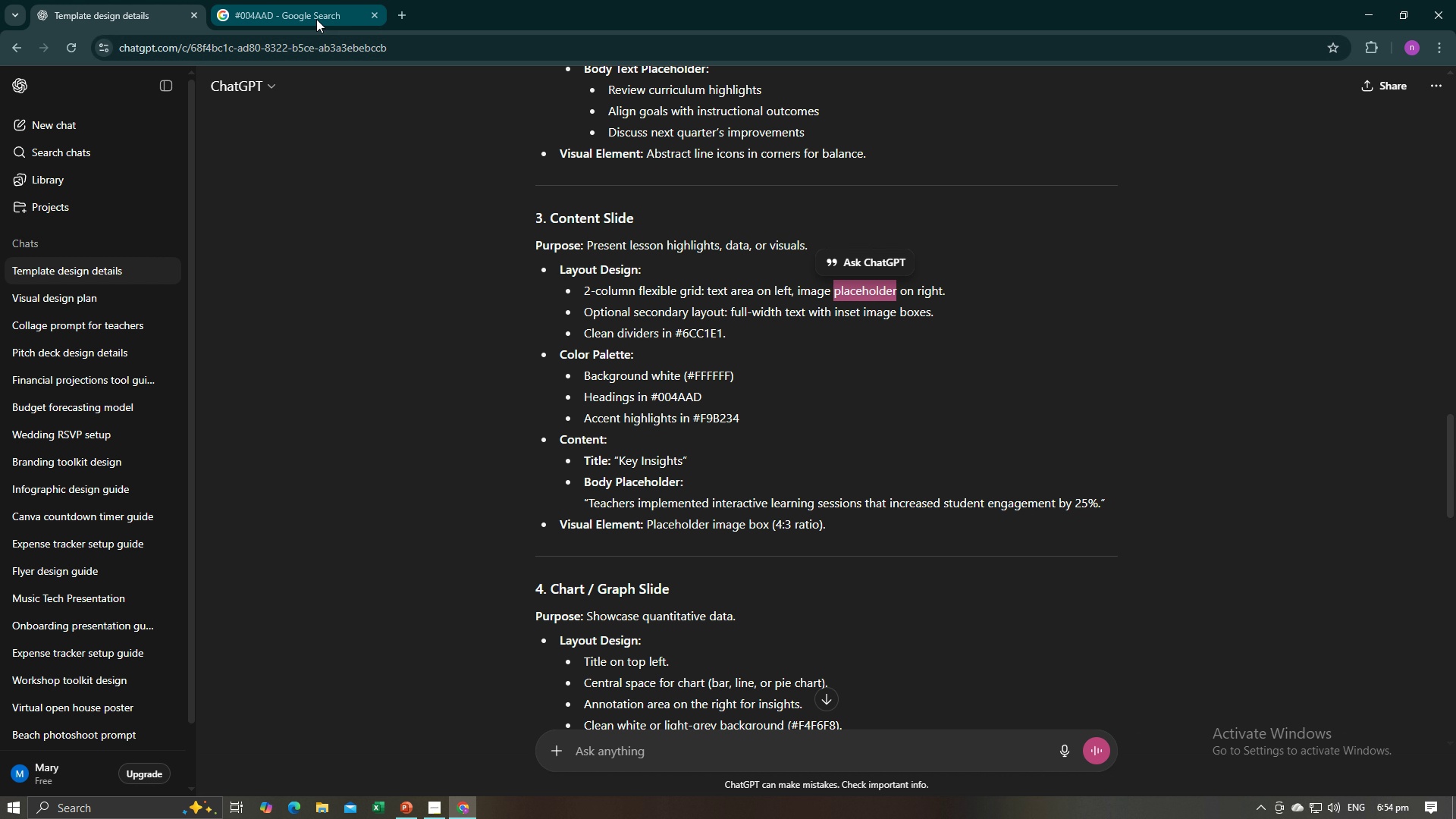 
left_click([316, 19])